 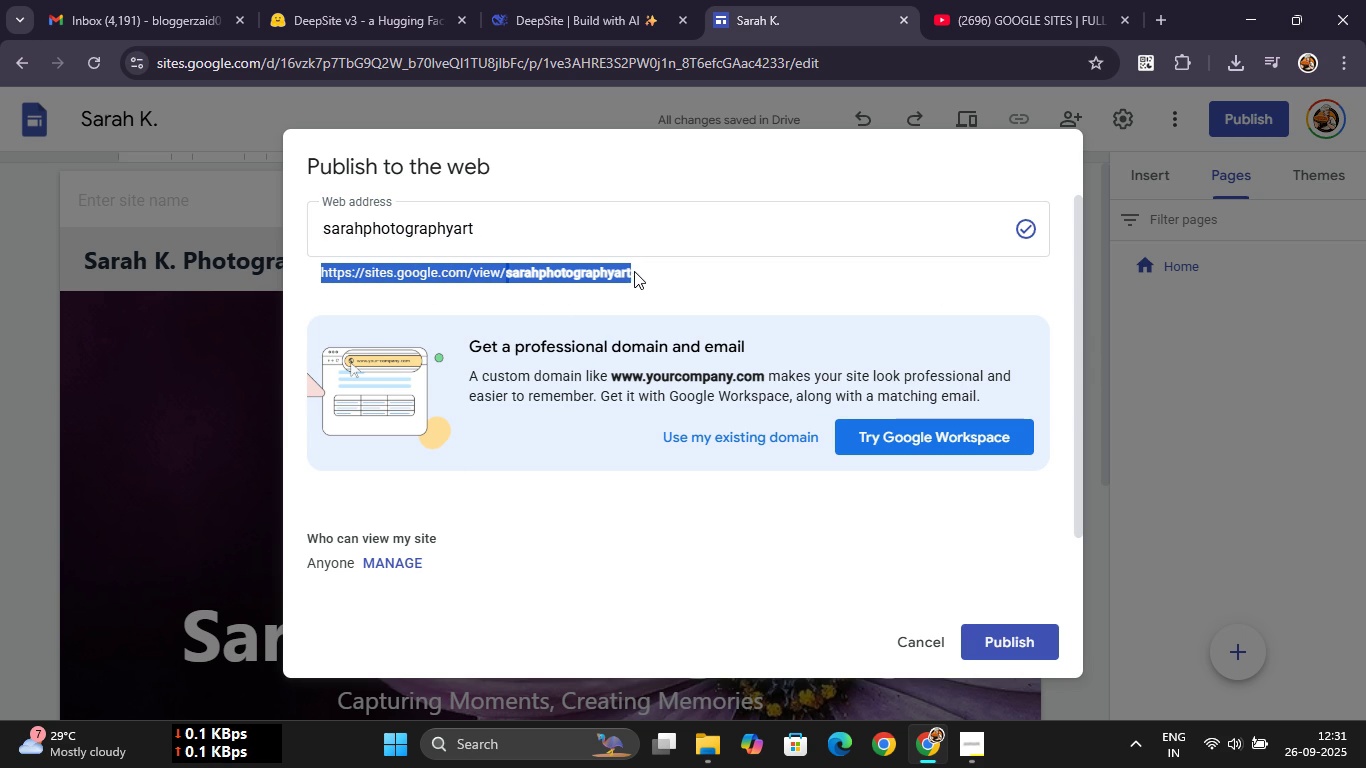 
left_click([635, 272])
 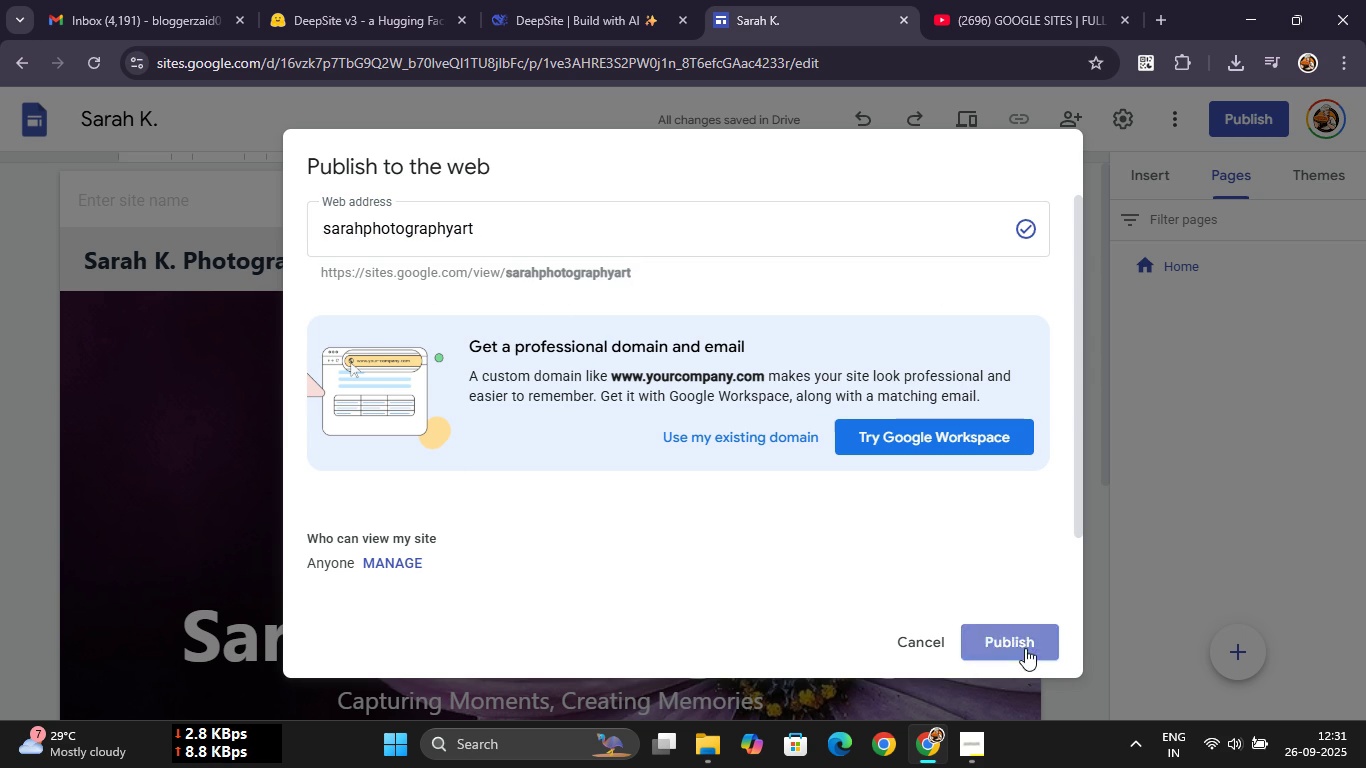 
left_click([1025, 648])
 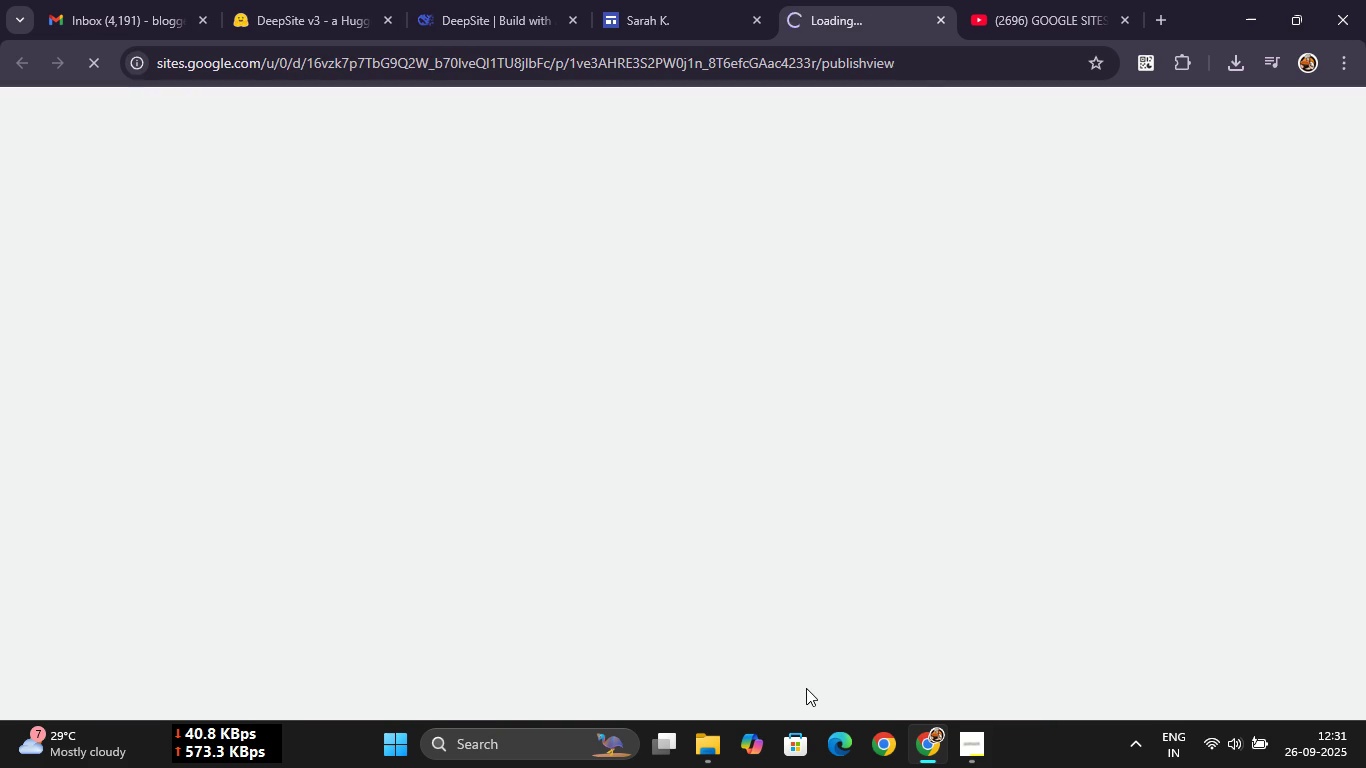 
wait(9.26)
 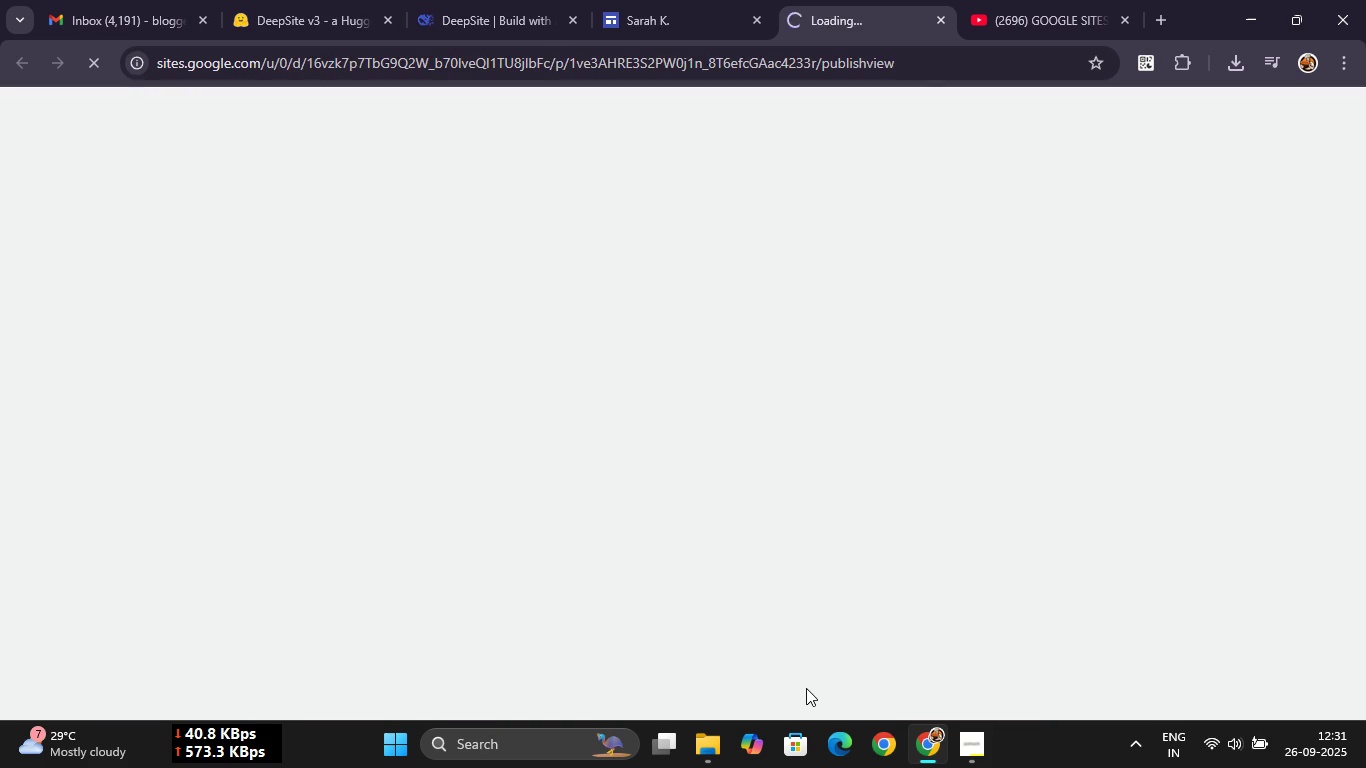 
scroll: coordinate [698, 466], scroll_direction: down, amount: 16.0
 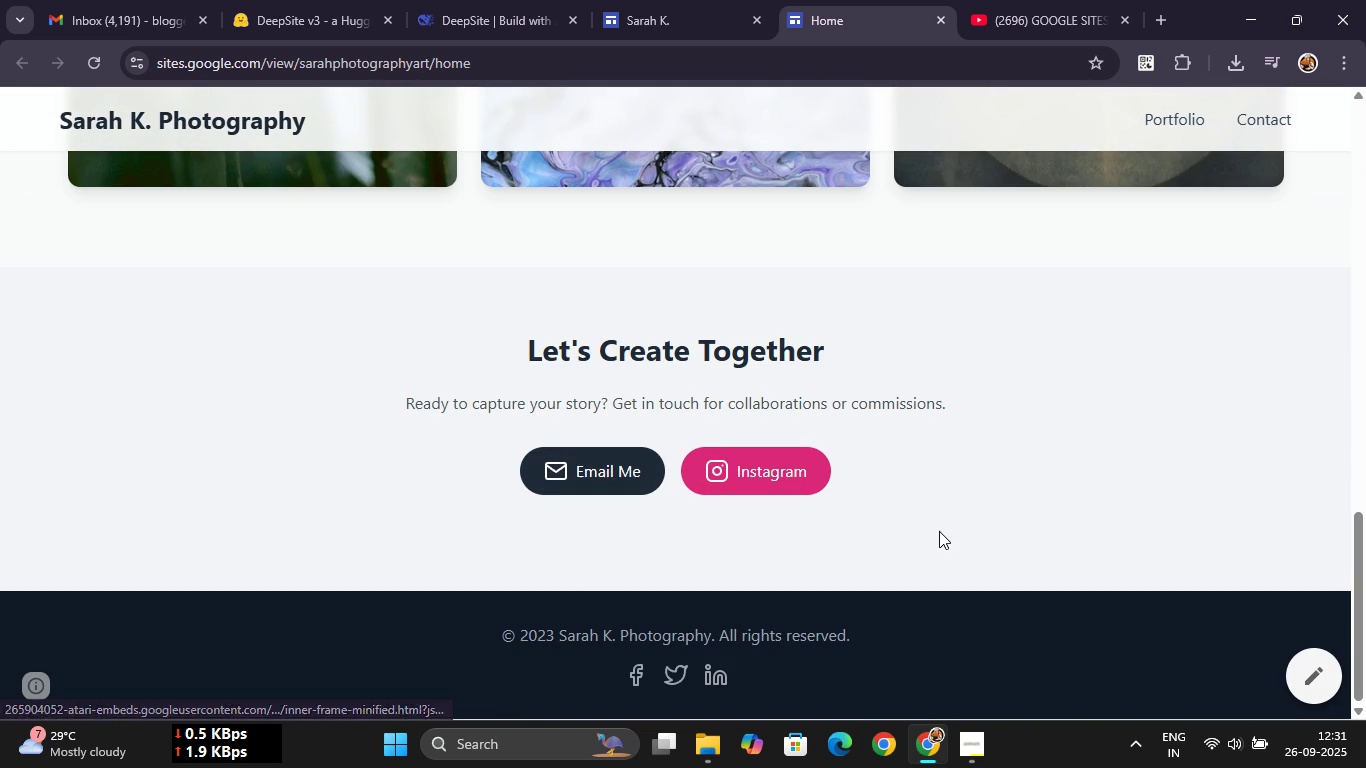 
scroll: coordinate [939, 531], scroll_direction: up, amount: 15.0
 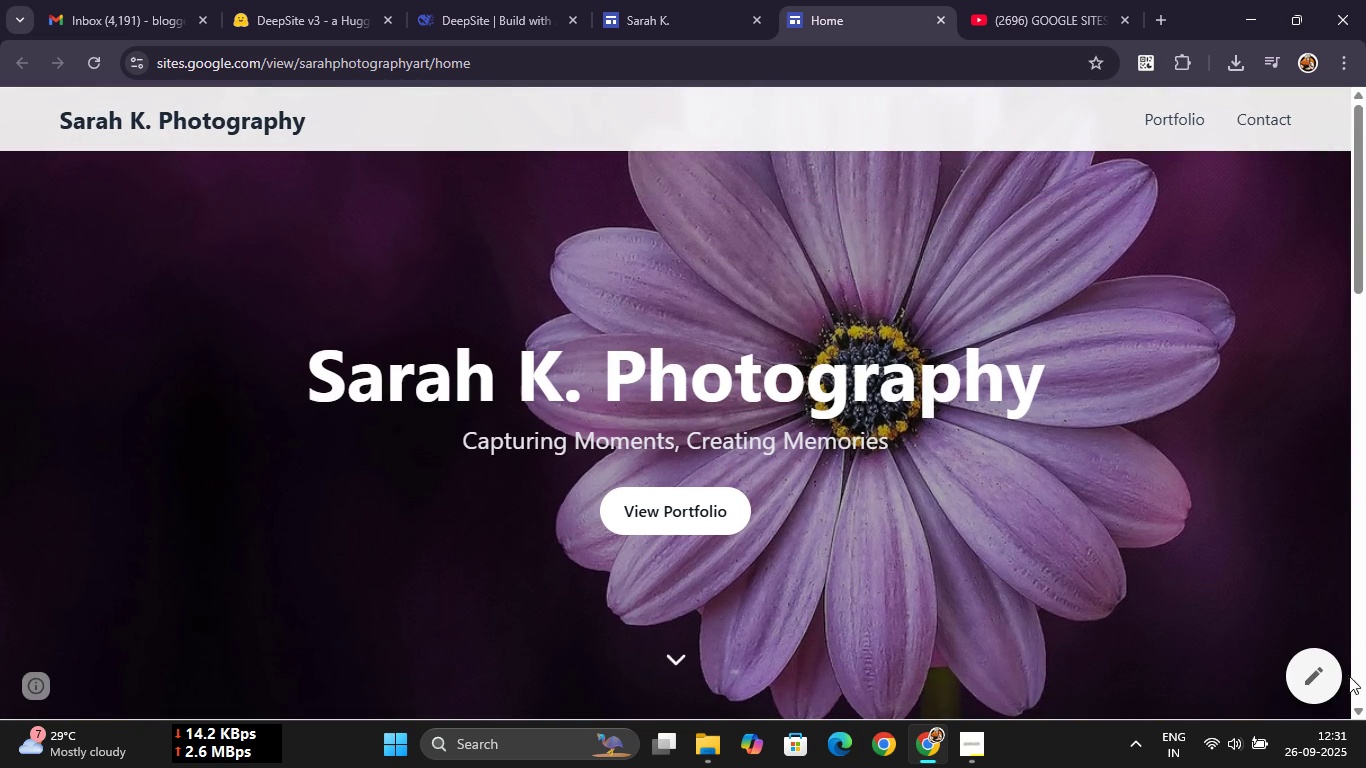 
mouse_move([1301, 672])
 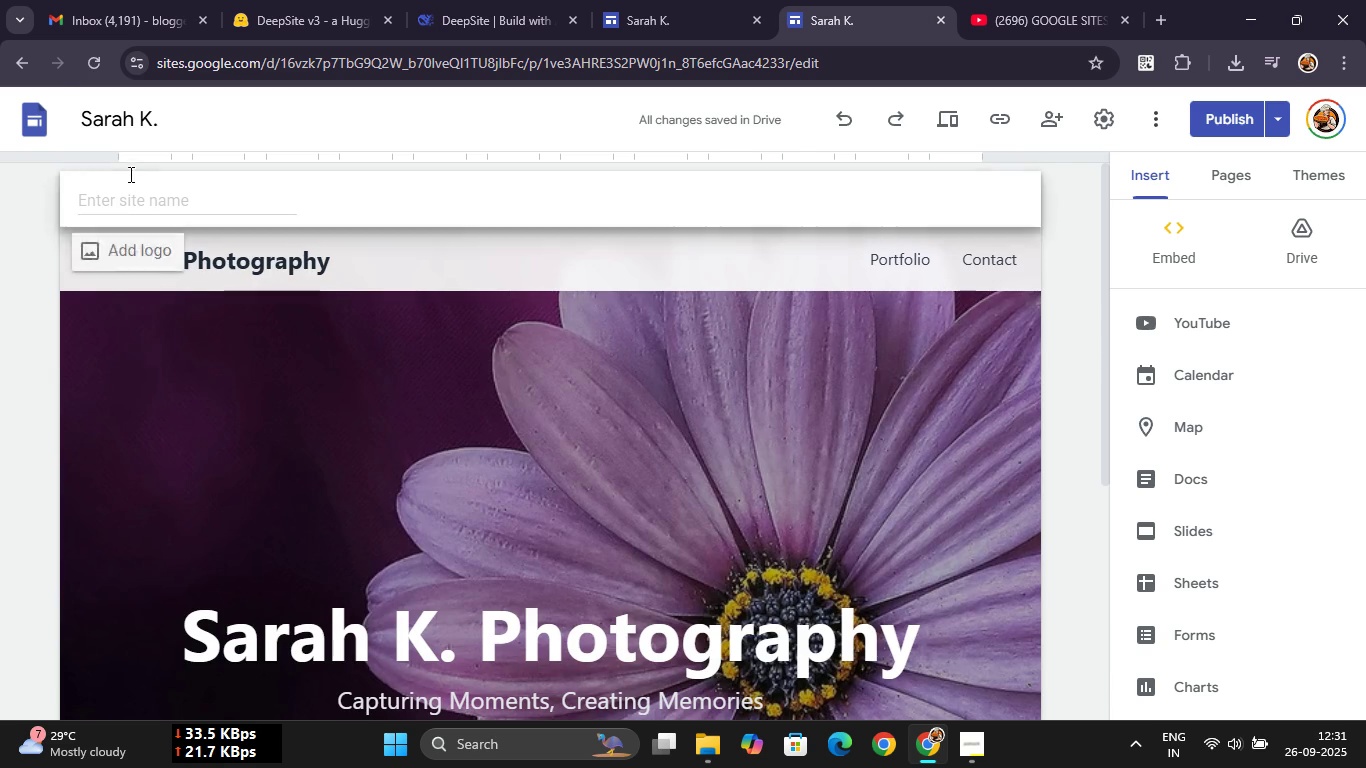 
left_click([17, 61])
 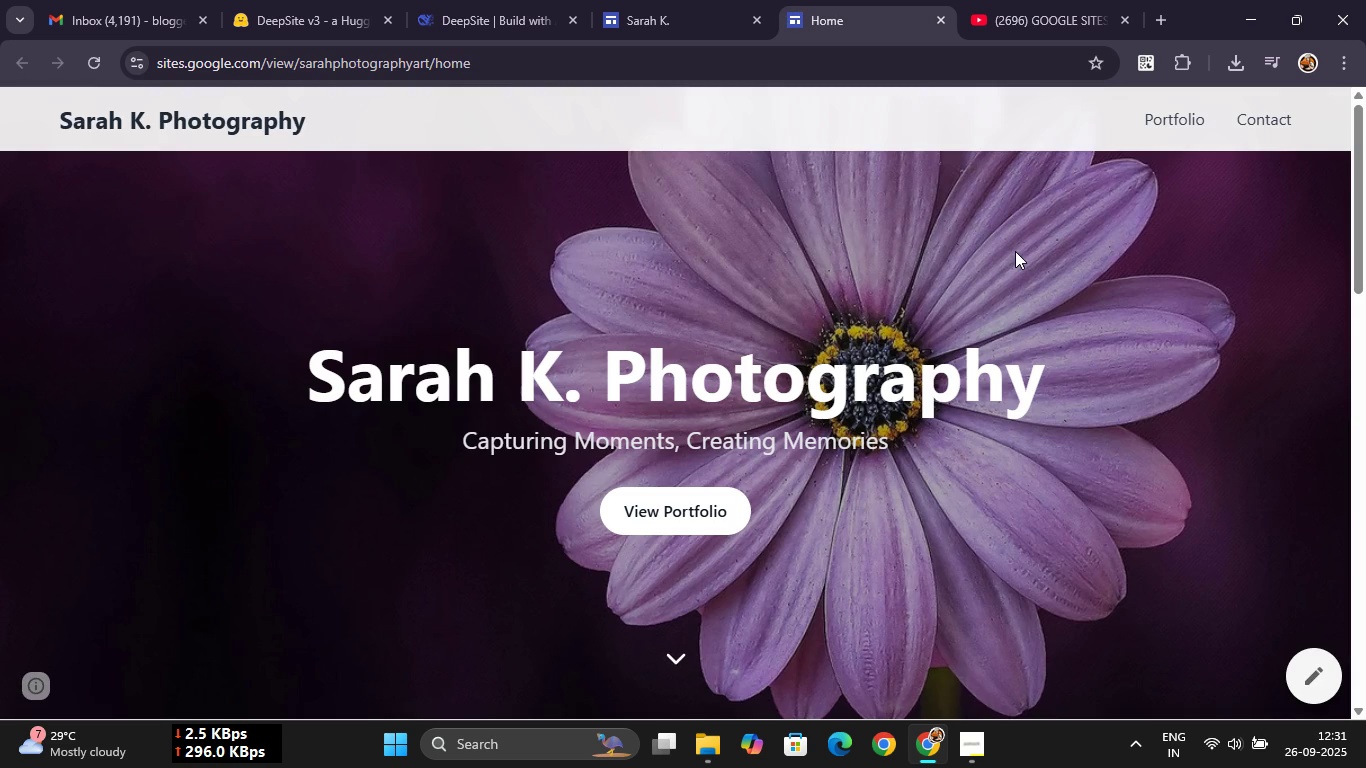 
scroll: coordinate [1015, 251], scroll_direction: down, amount: 1.0
 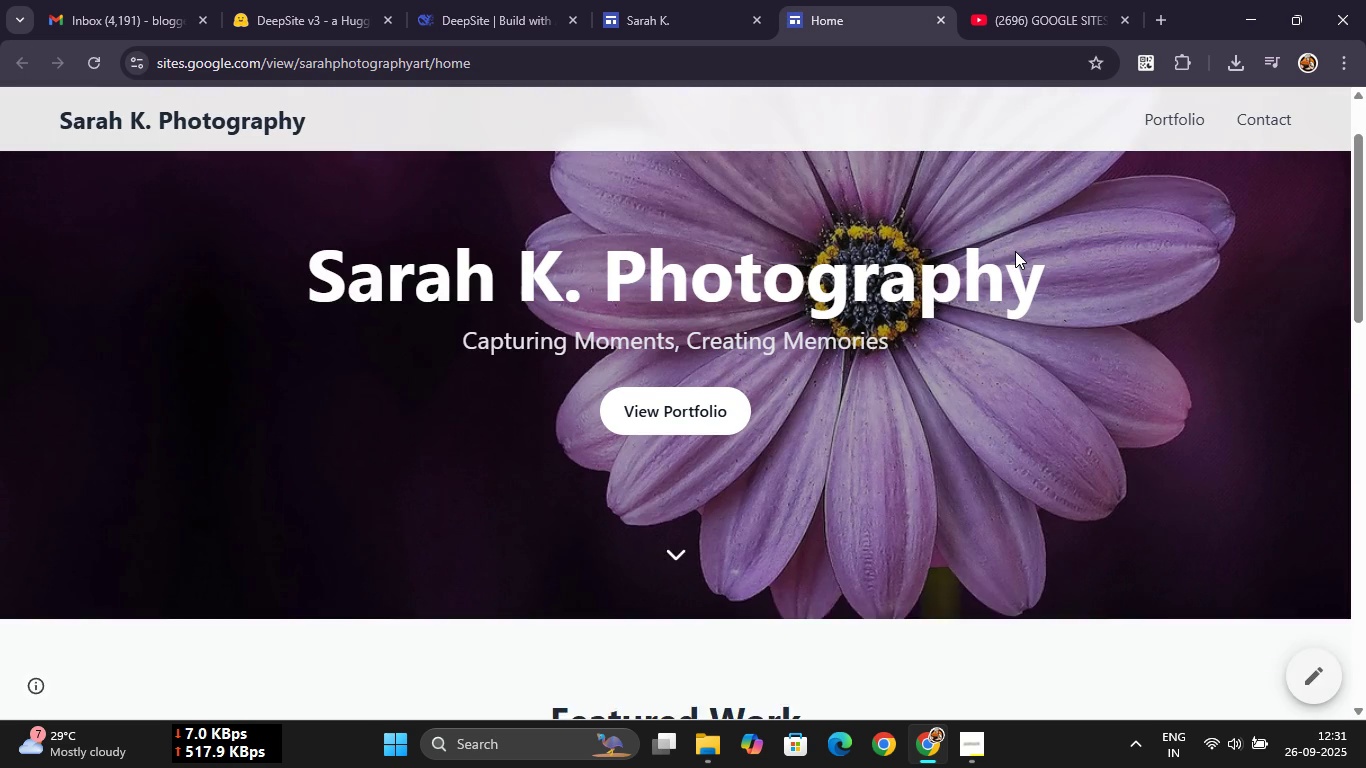 
scroll: coordinate [1015, 251], scroll_direction: up, amount: 5.0
 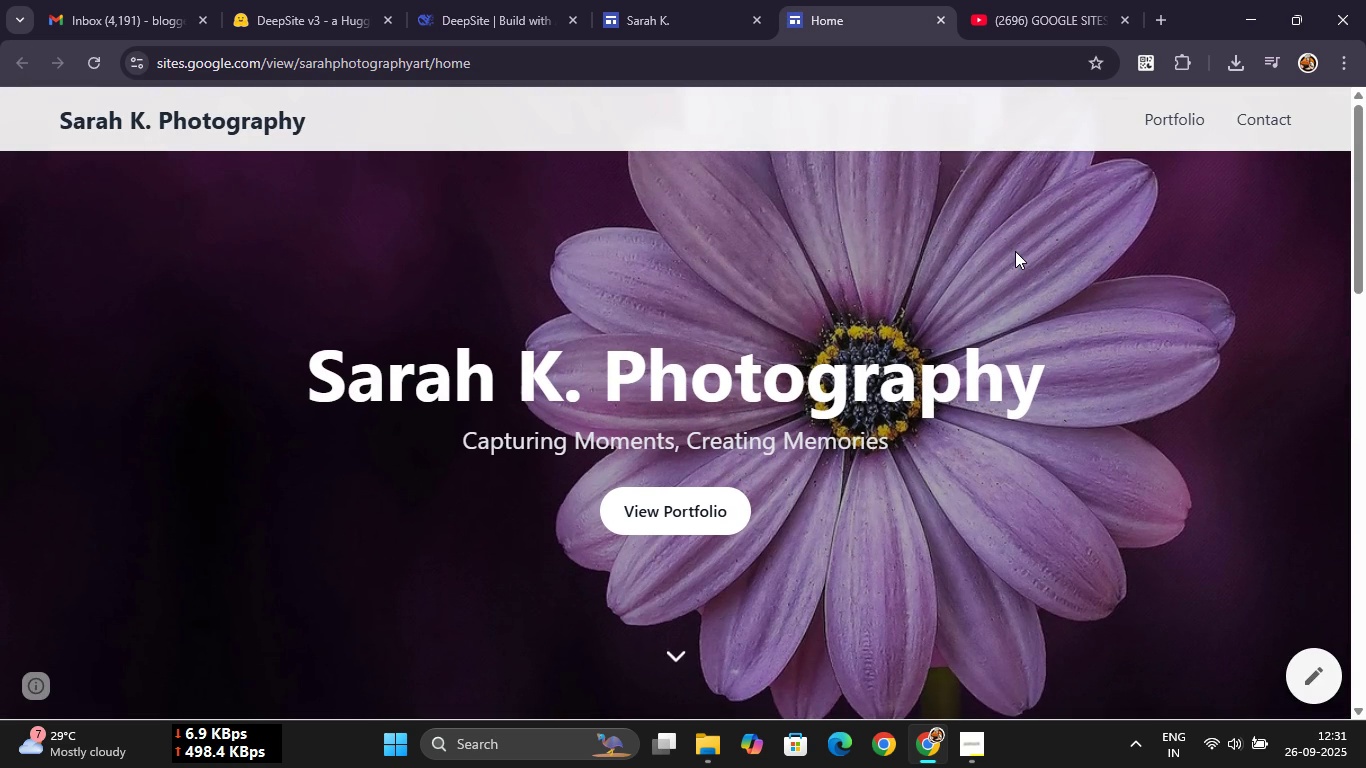 
scroll: coordinate [1015, 251], scroll_direction: down, amount: 1.0
 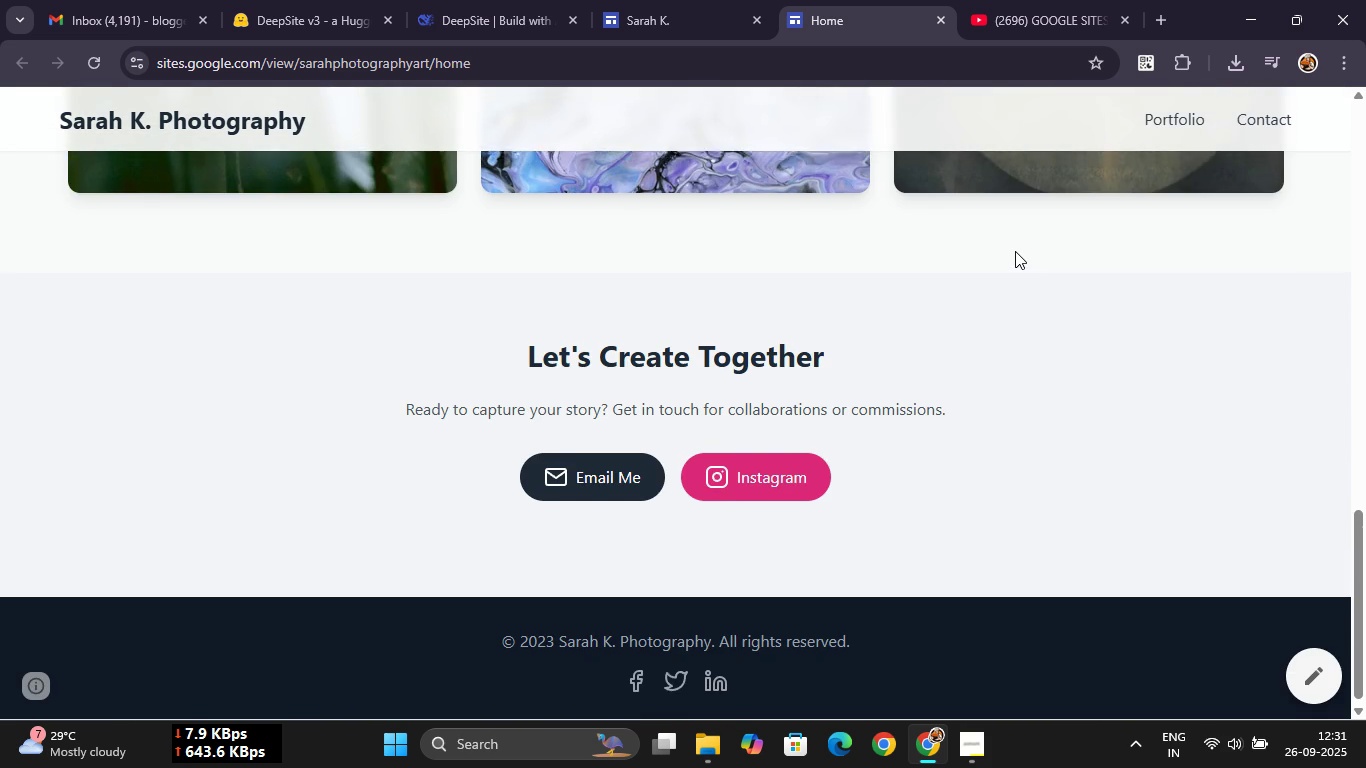 
scroll: coordinate [931, 315], scroll_direction: up, amount: 36.0